 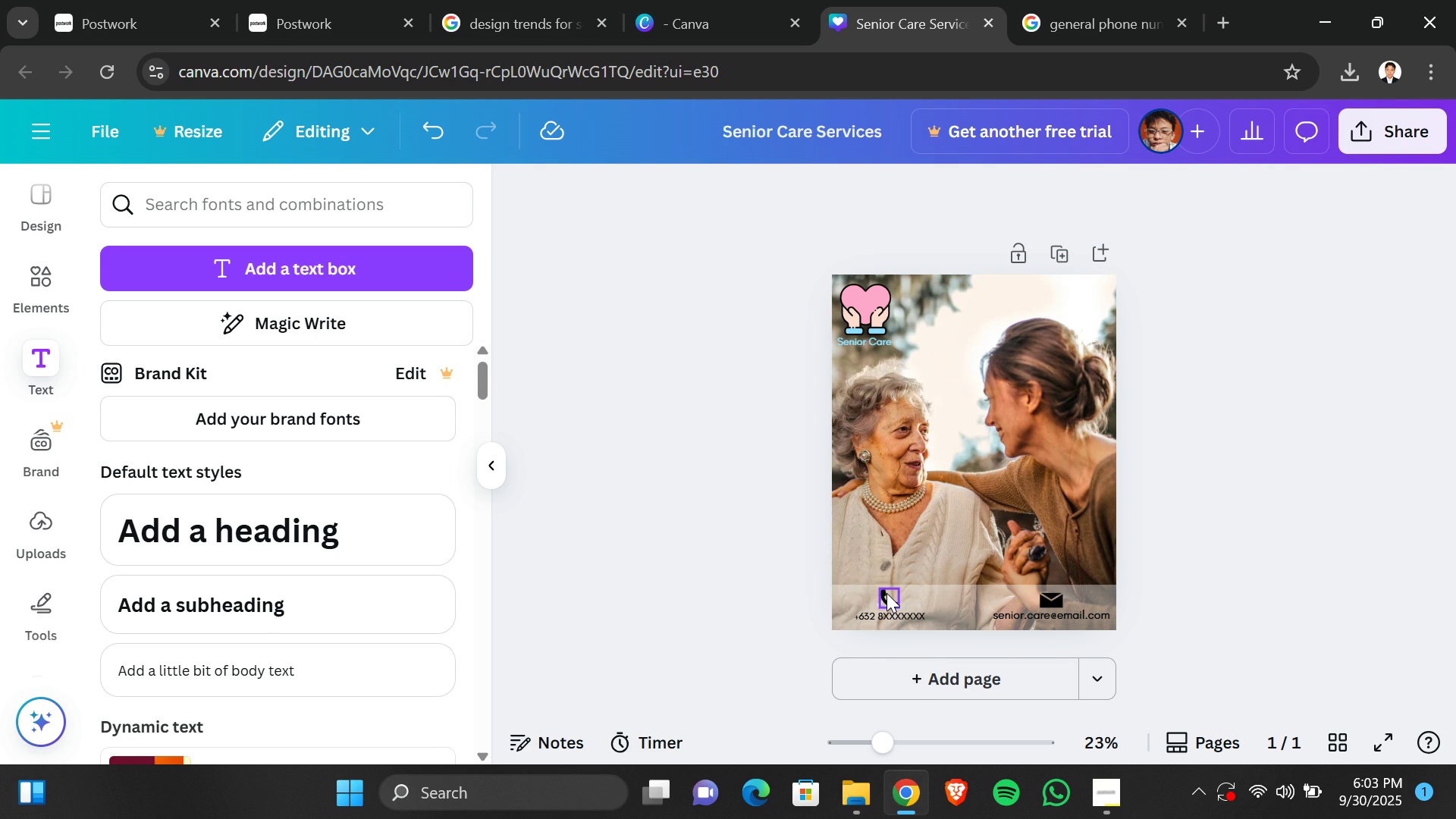 
left_click([1404, 563])
 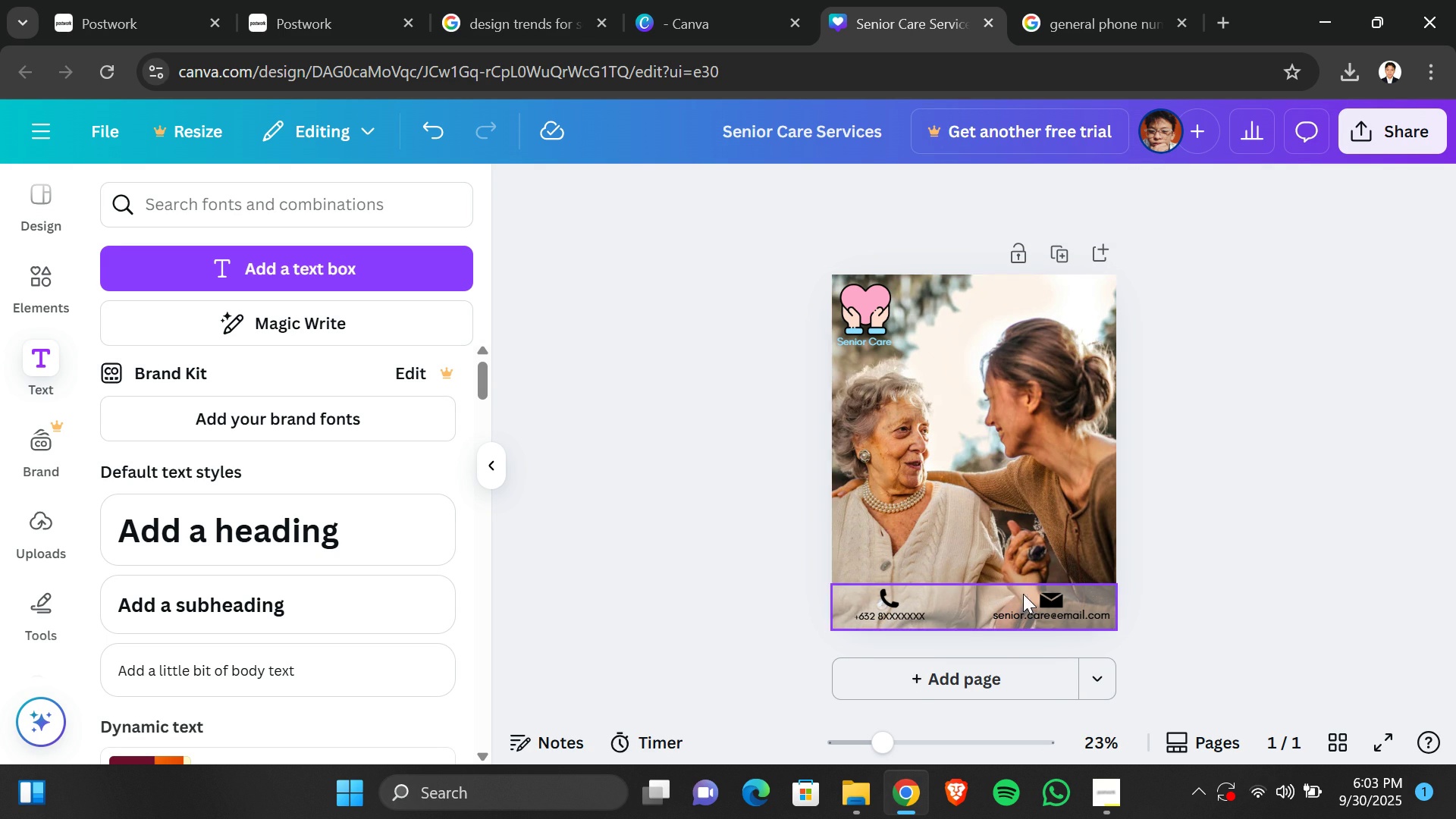 
wait(6.82)
 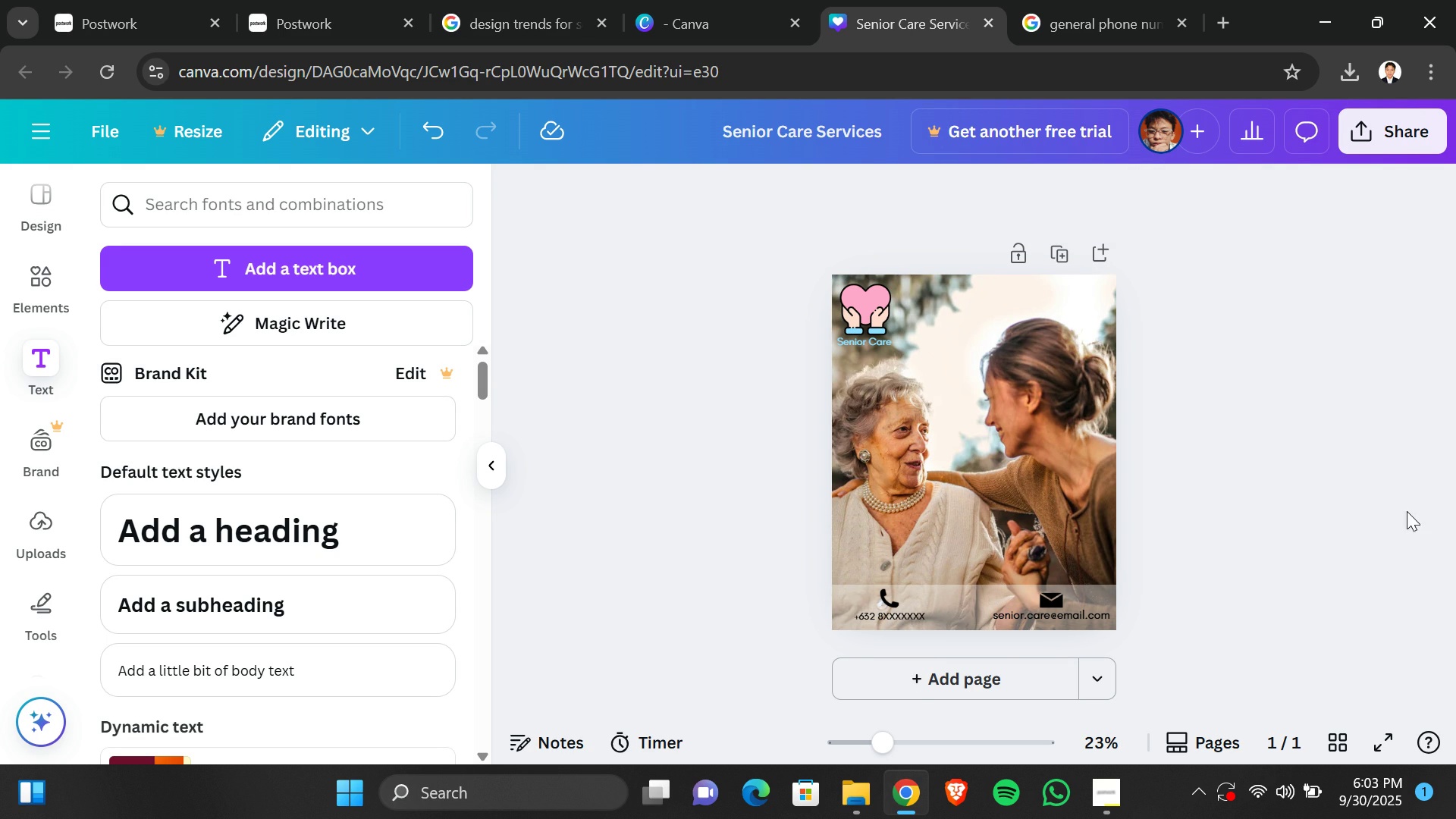 
left_click([1455, 590])
 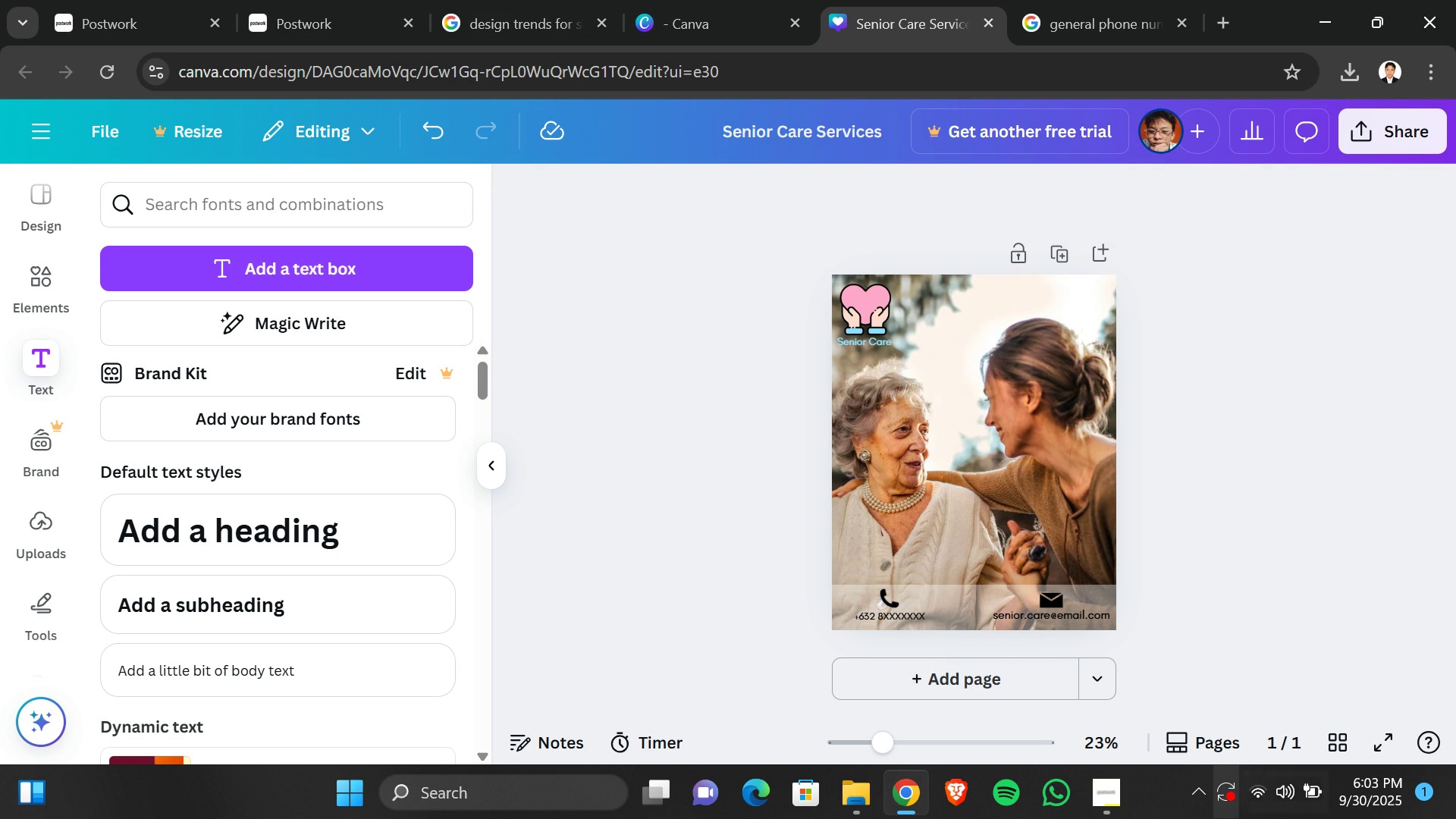 
left_click([1103, 784])